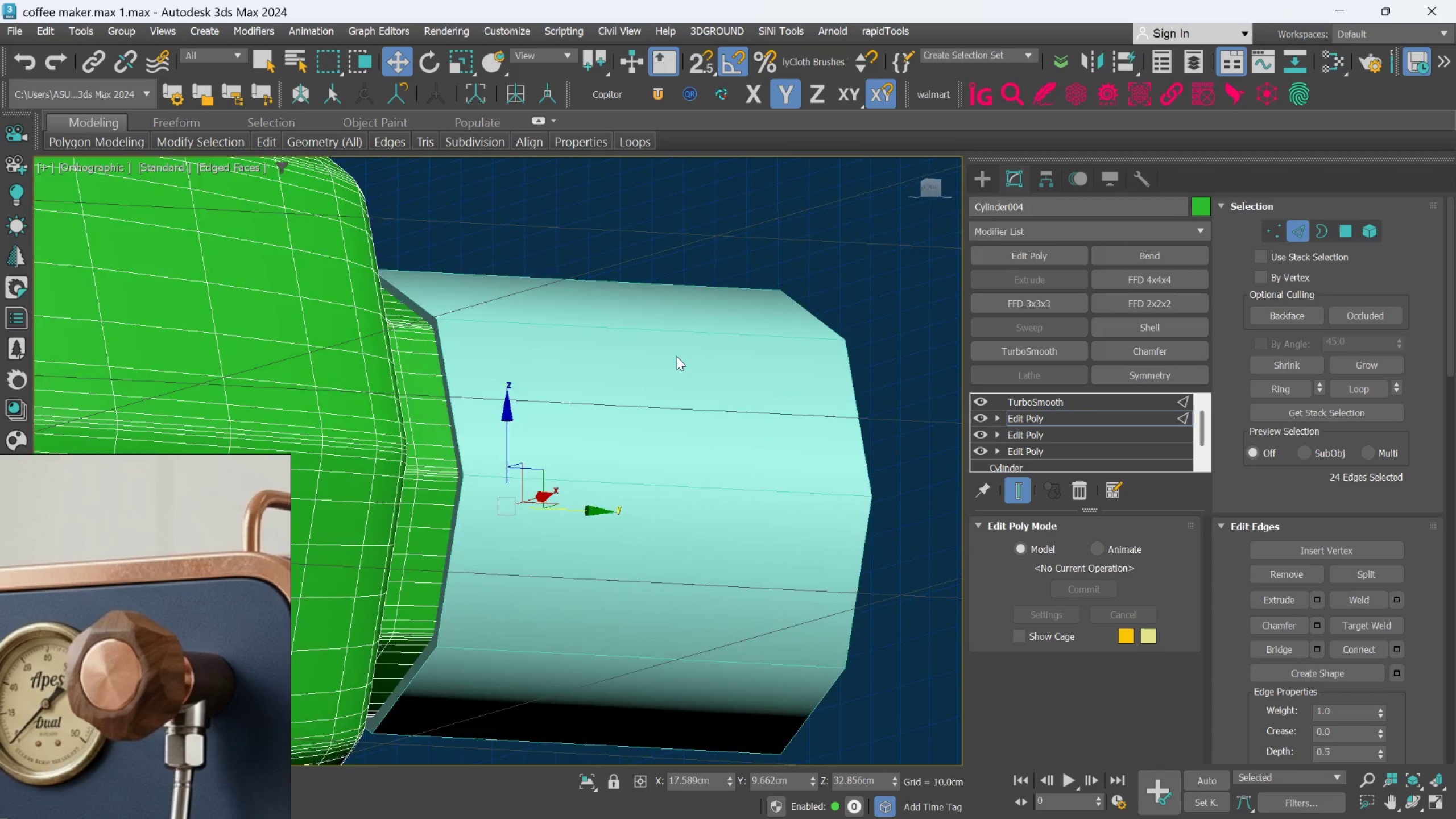 
scroll: coordinate [659, 370], scroll_direction: up, amount: 1.0
 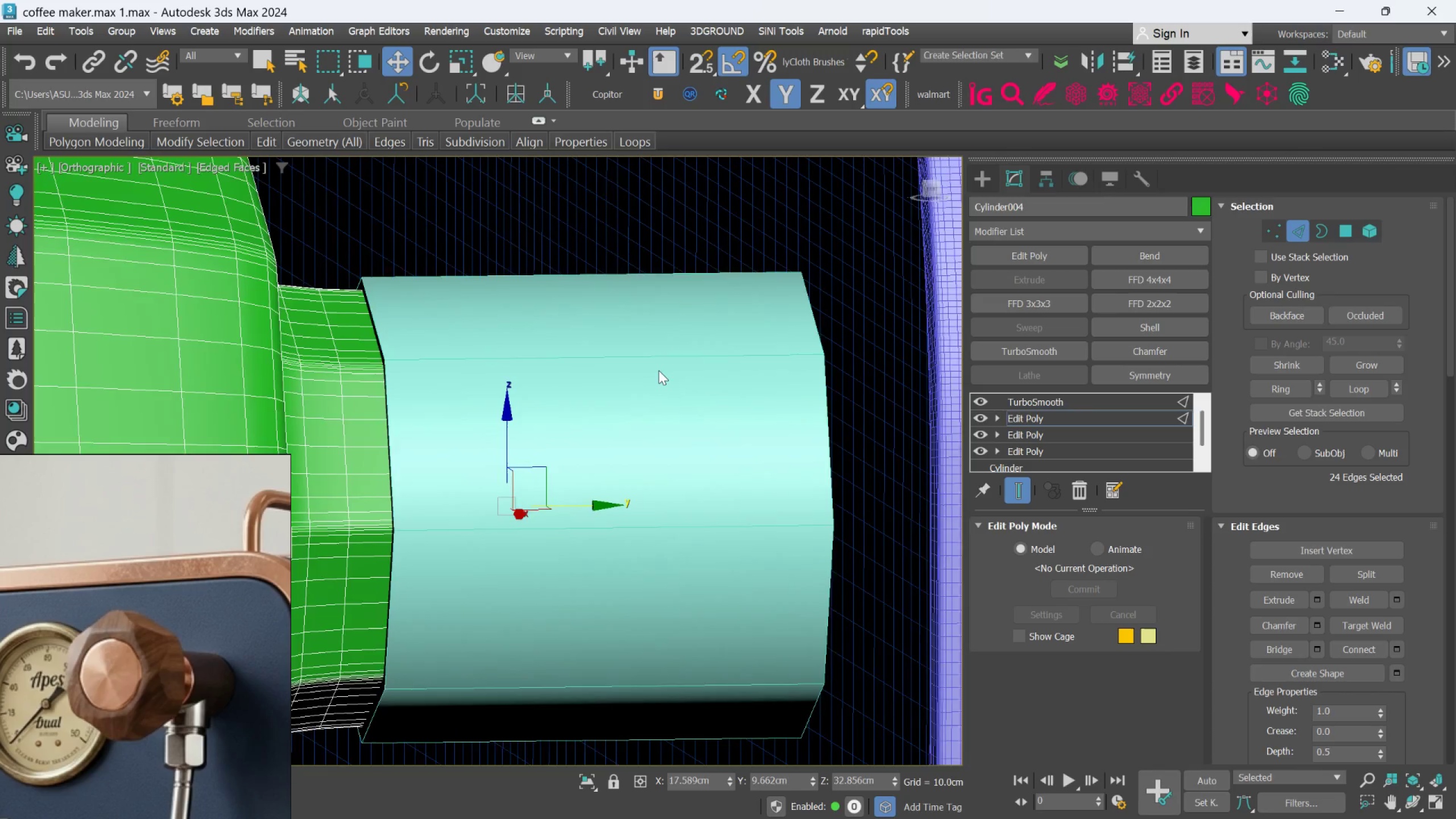 
hold_key(key=AltLeft, duration=0.59)
 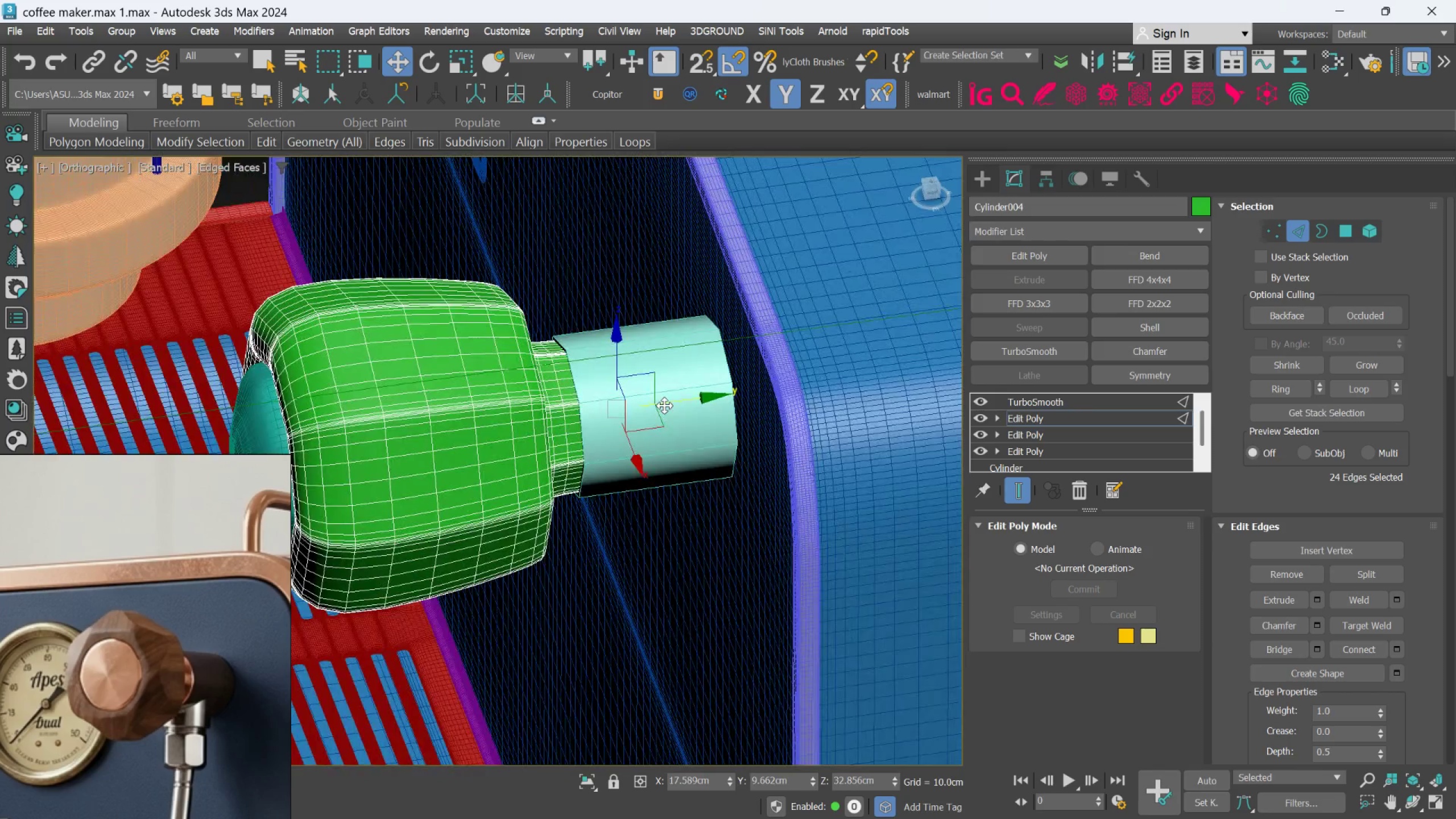 
scroll: coordinate [676, 356], scroll_direction: down, amount: 3.0
 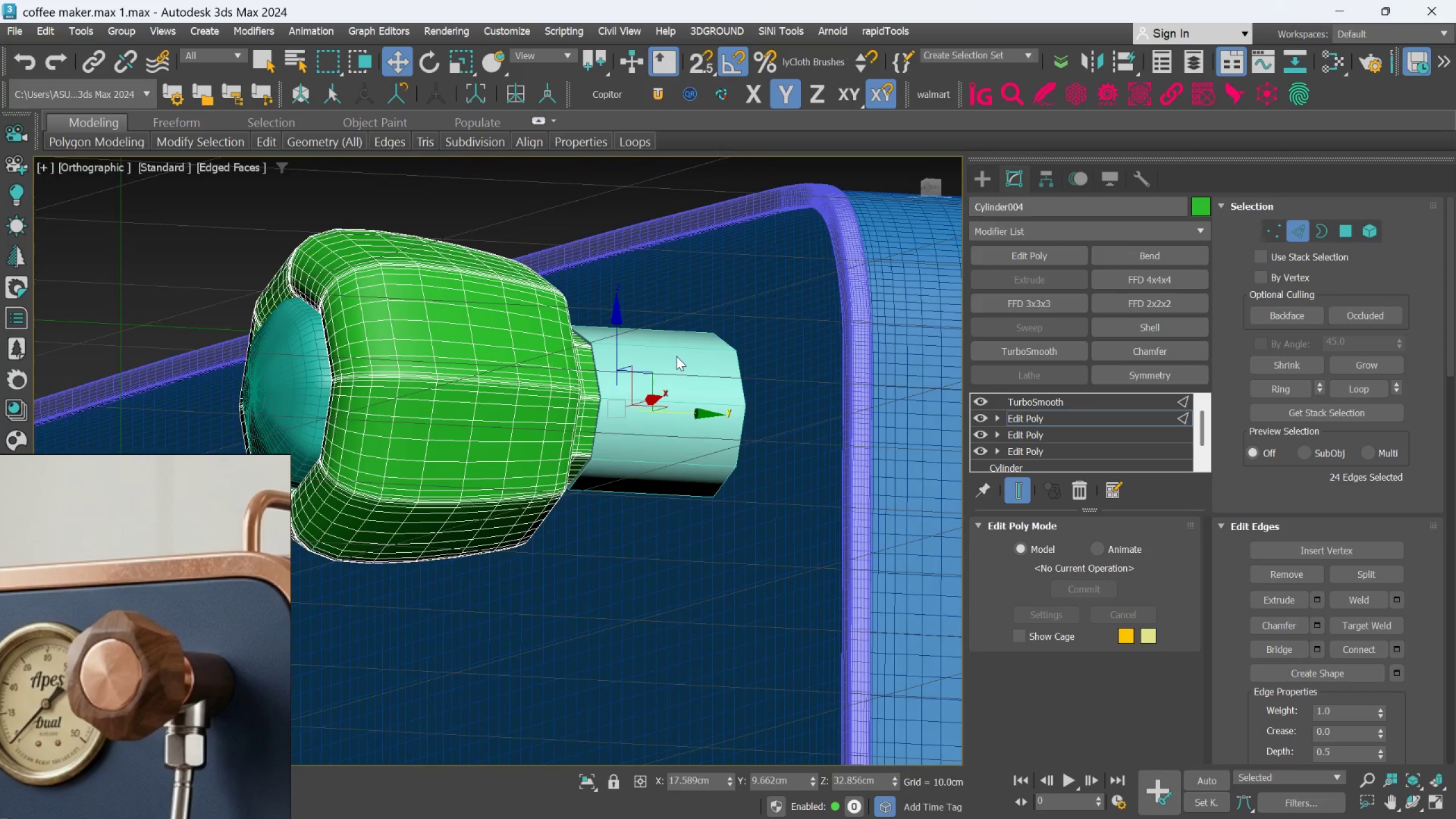 
hold_key(key=AltLeft, duration=0.58)
 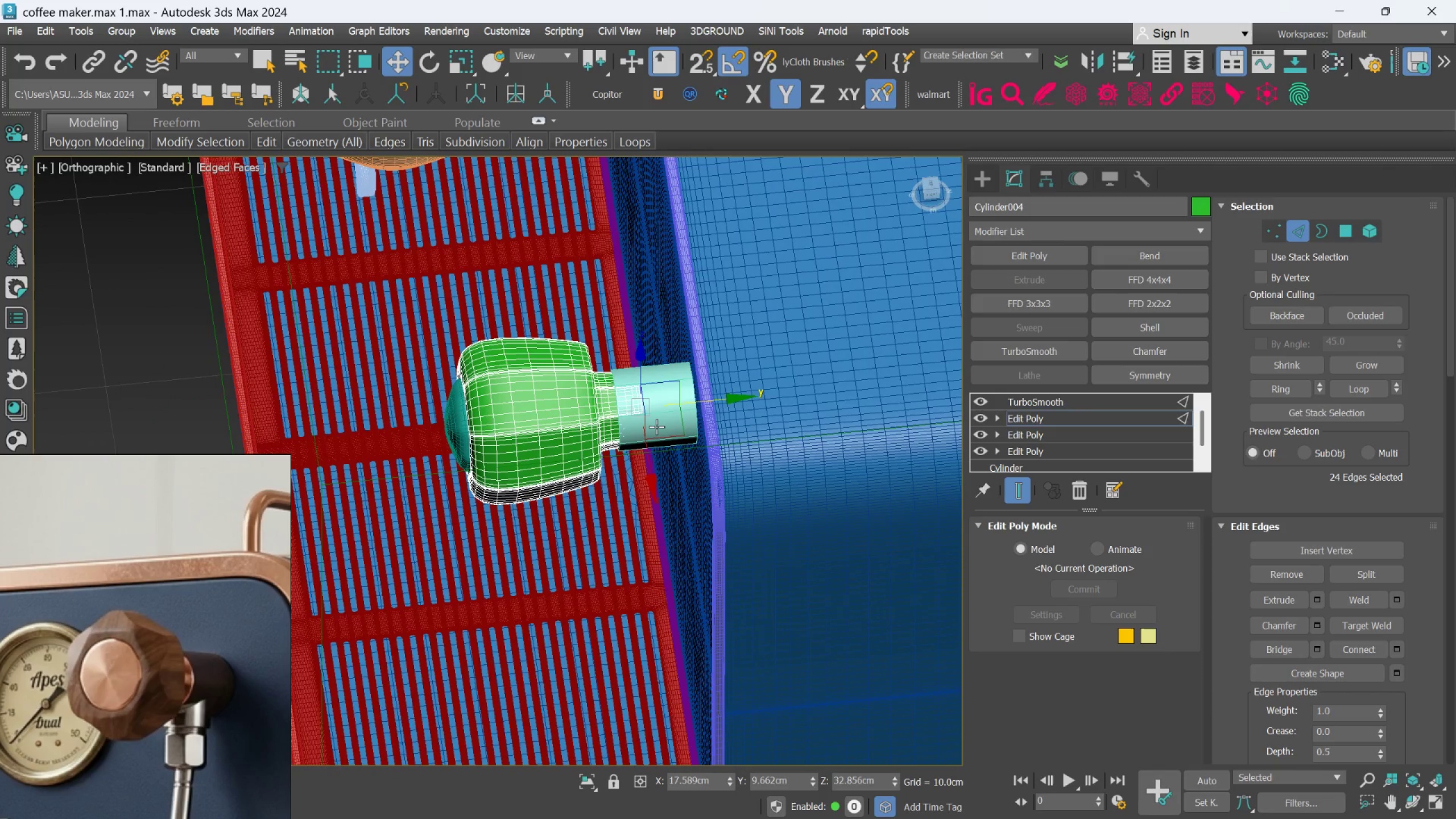 
scroll: coordinate [664, 406], scroll_direction: down, amount: 2.0
 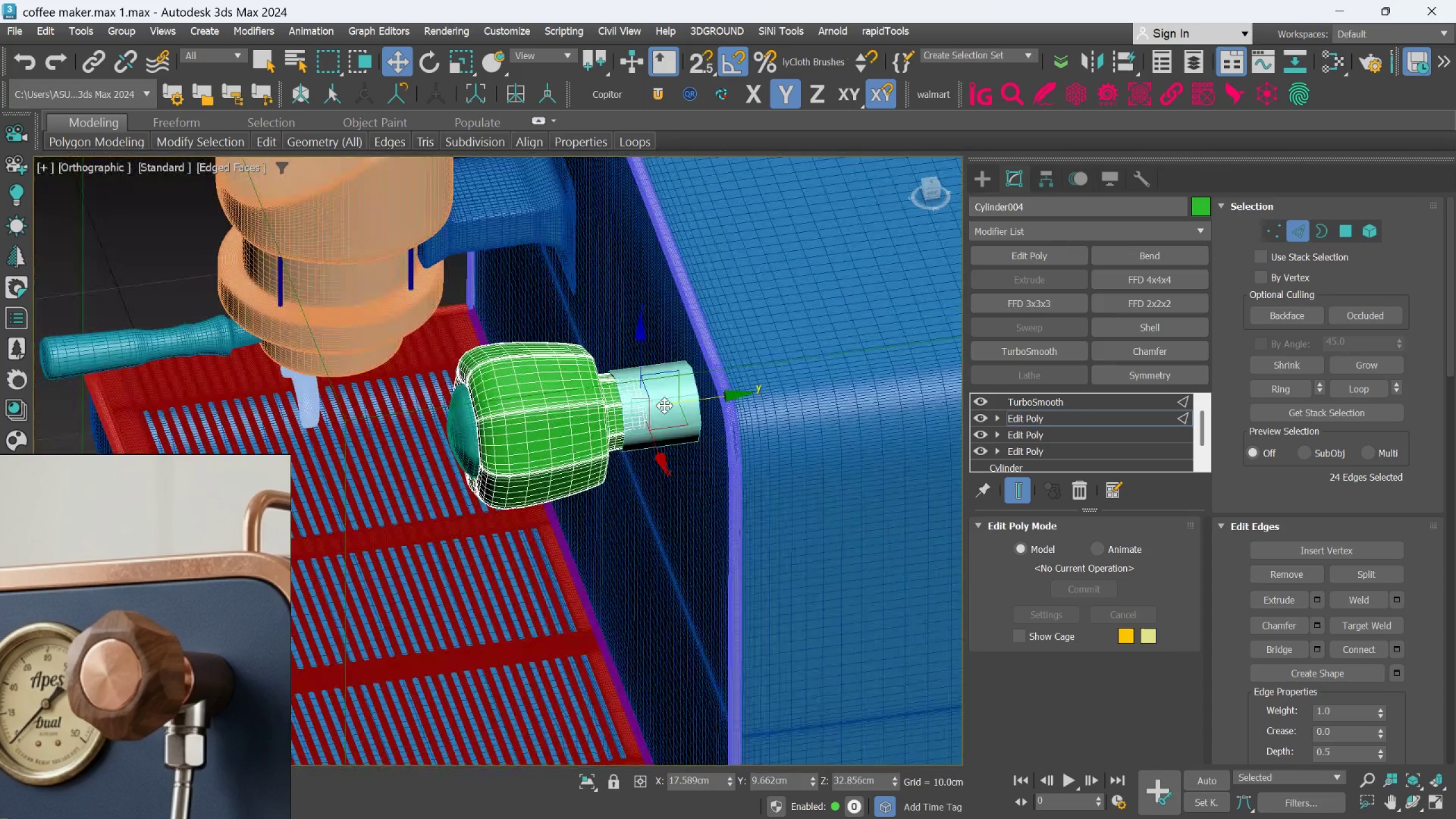 
hold_key(key=AltLeft, duration=0.48)
 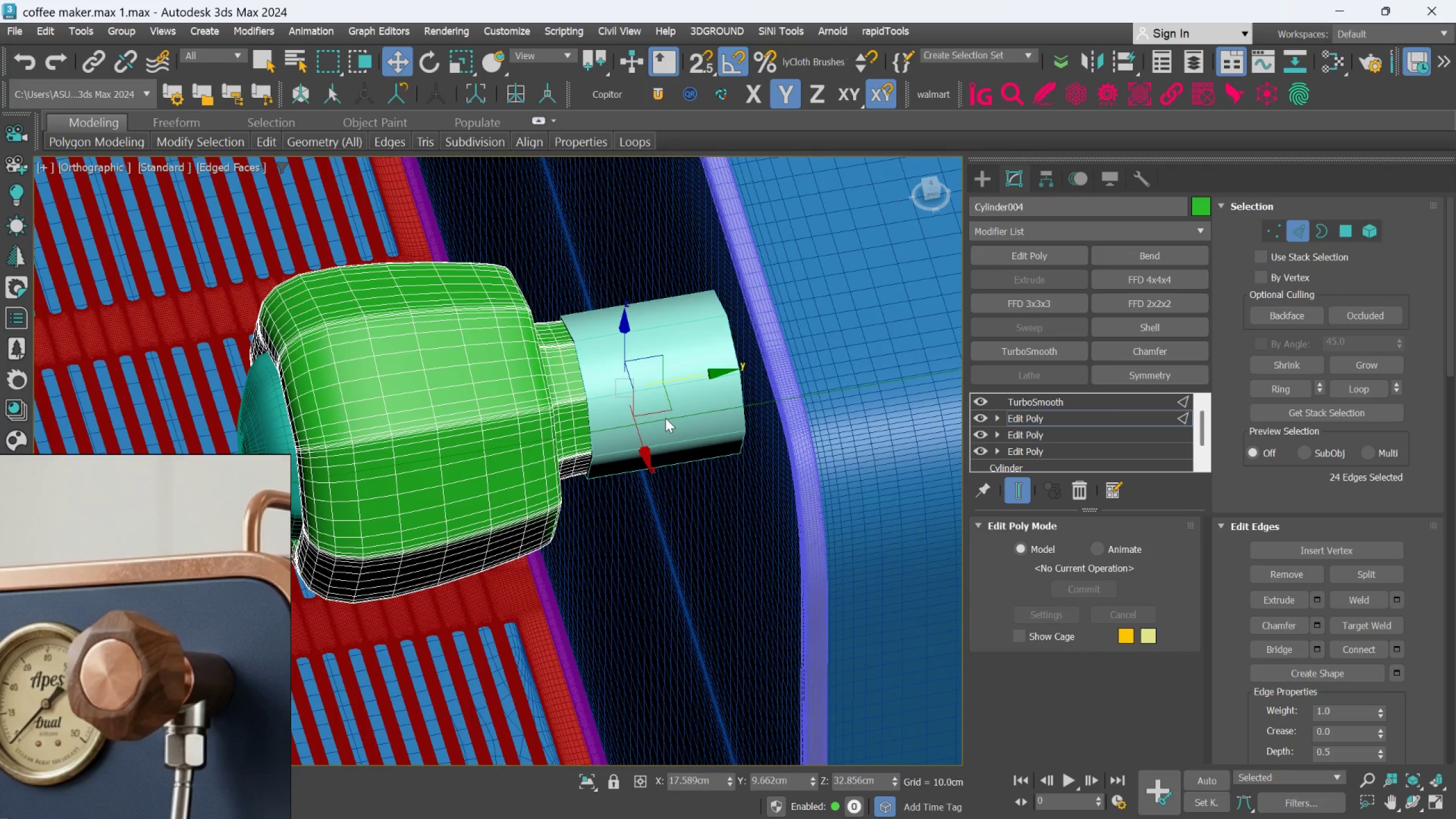 
scroll: coordinate [656, 427], scroll_direction: up, amount: 2.0
 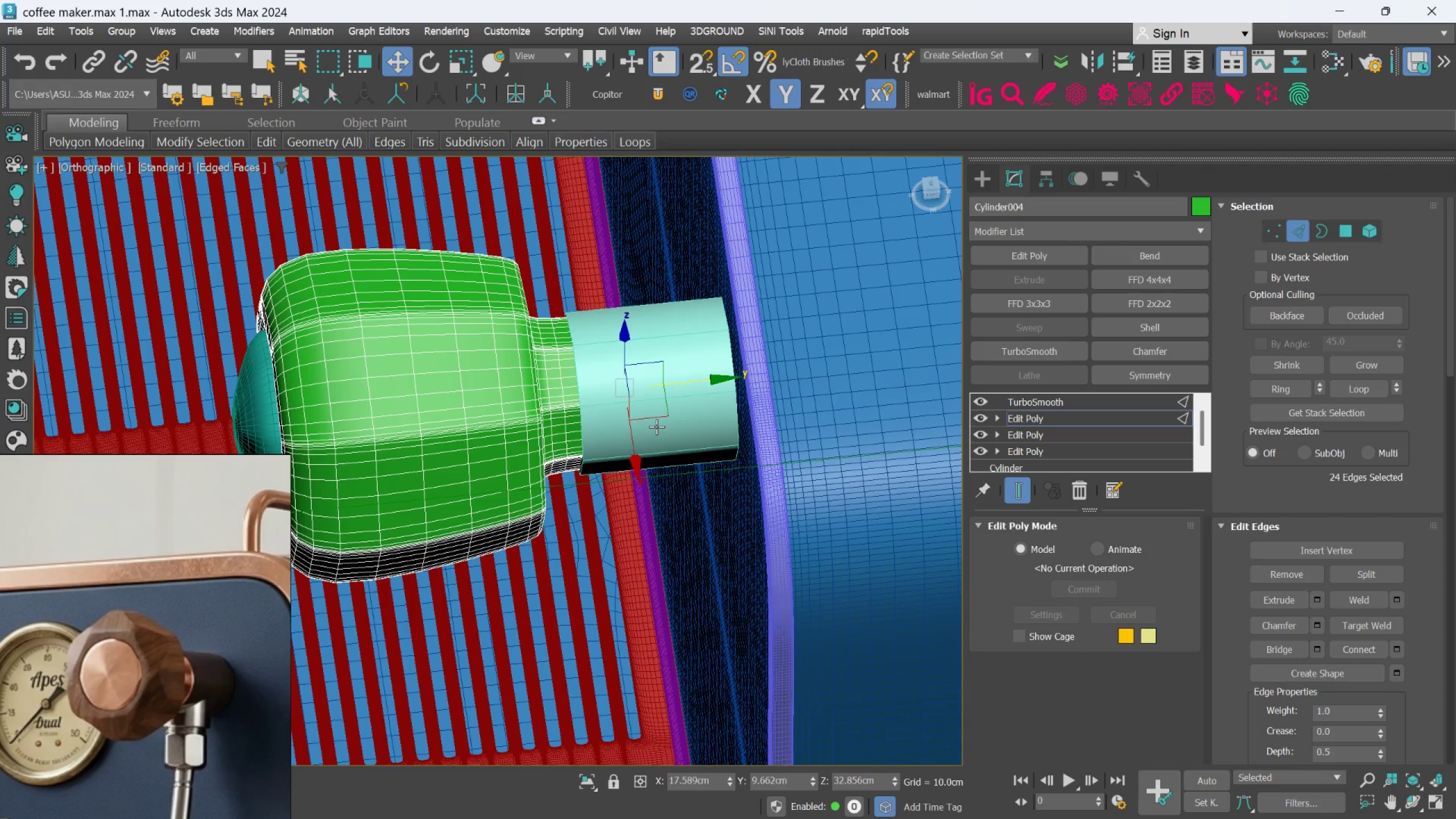 
key(Alt+AltLeft)
 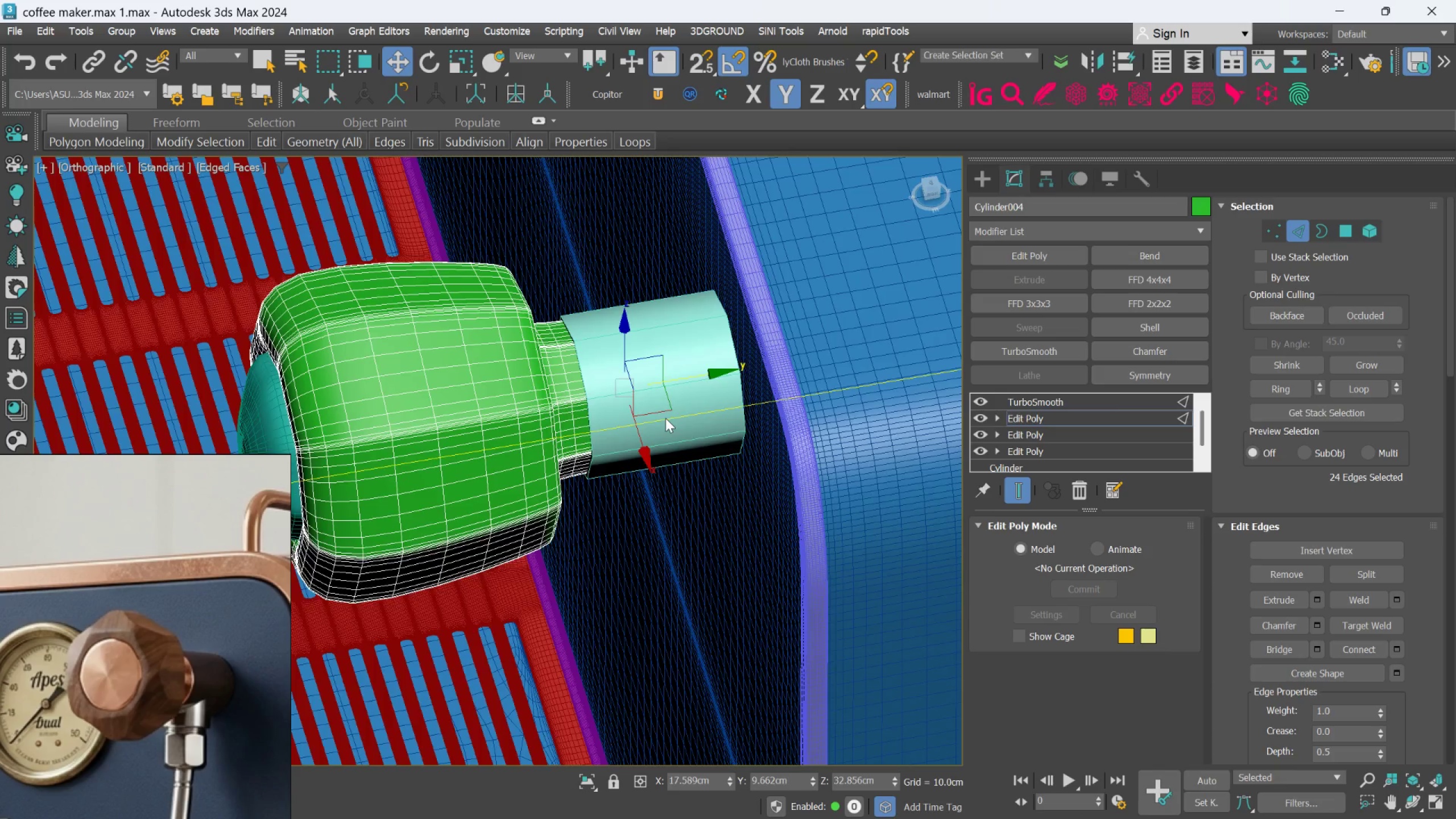 
hold_key(key=AltLeft, duration=0.37)
 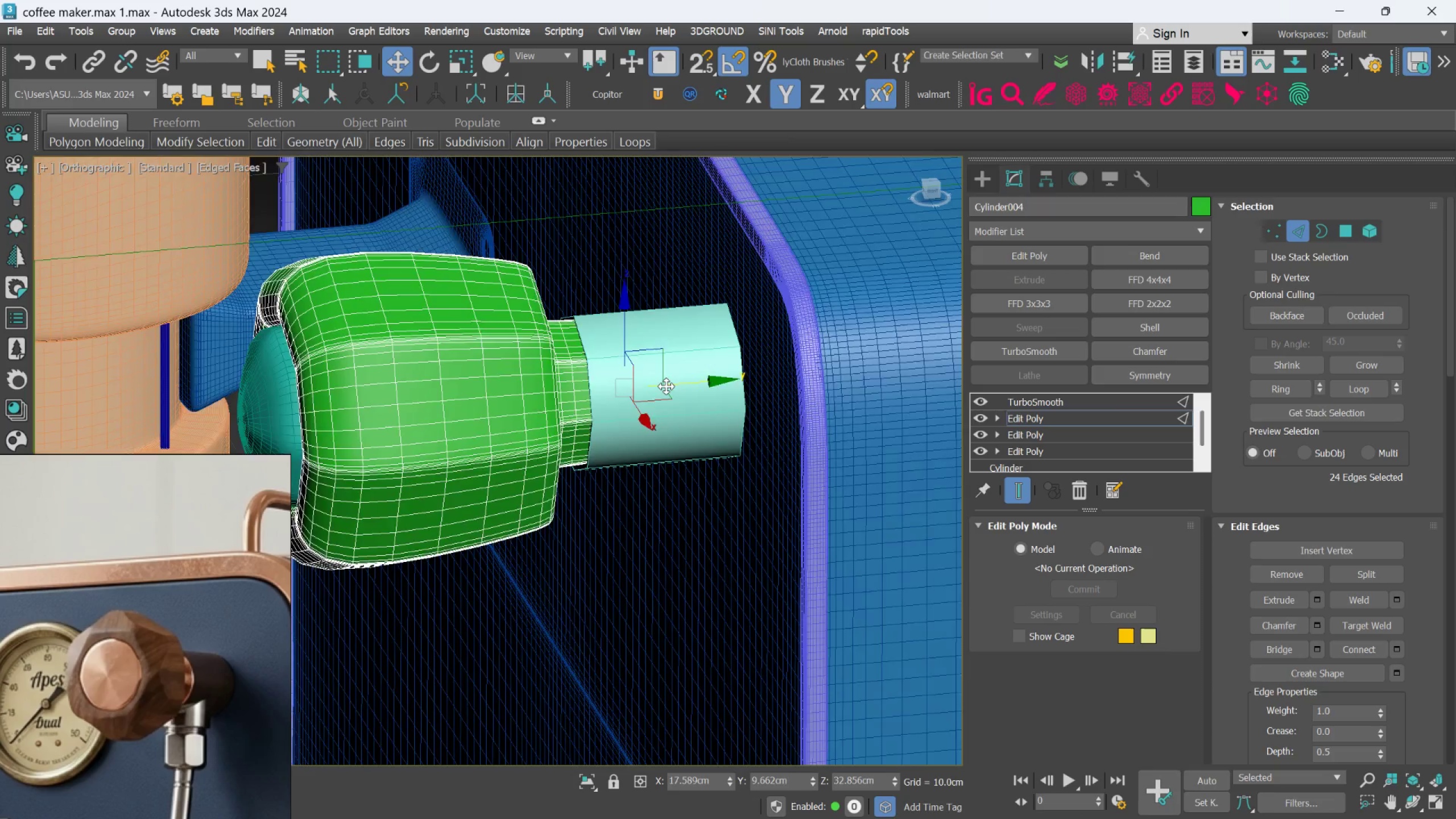 
hold_key(key=AltLeft, duration=0.7)
 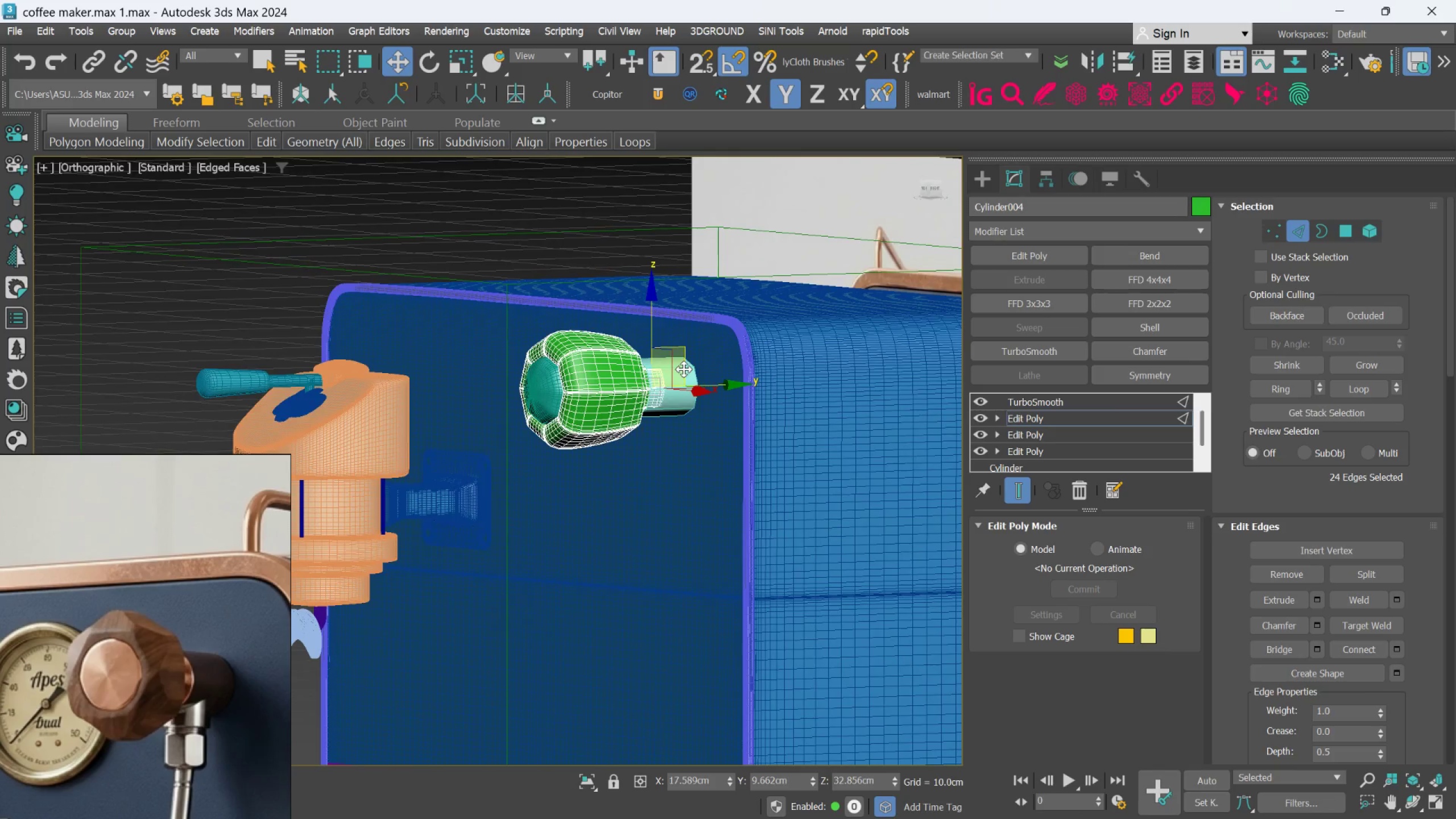 
scroll: coordinate [666, 386], scroll_direction: down, amount: 3.0
 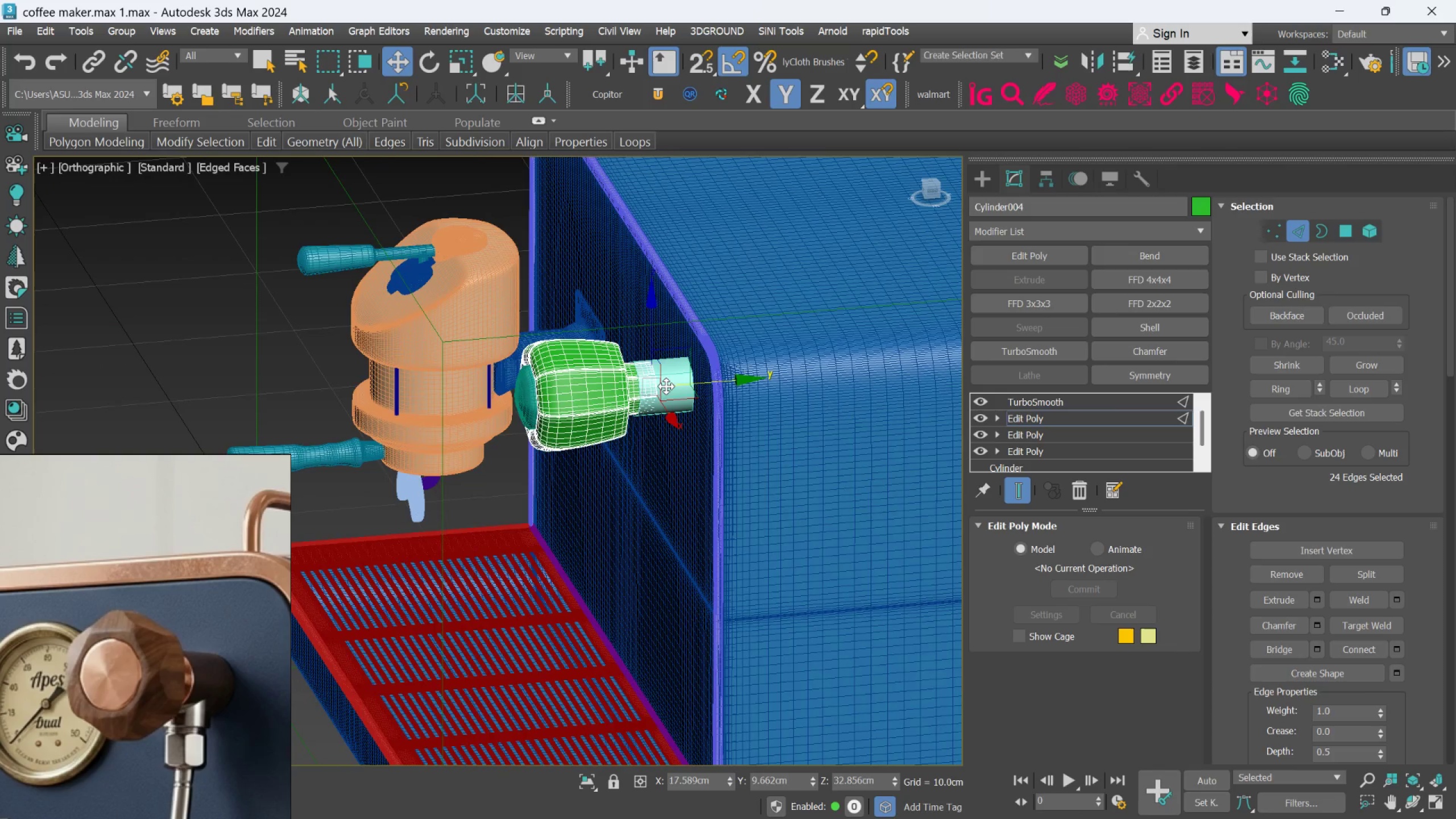 
hold_key(key=AltLeft, duration=0.36)
 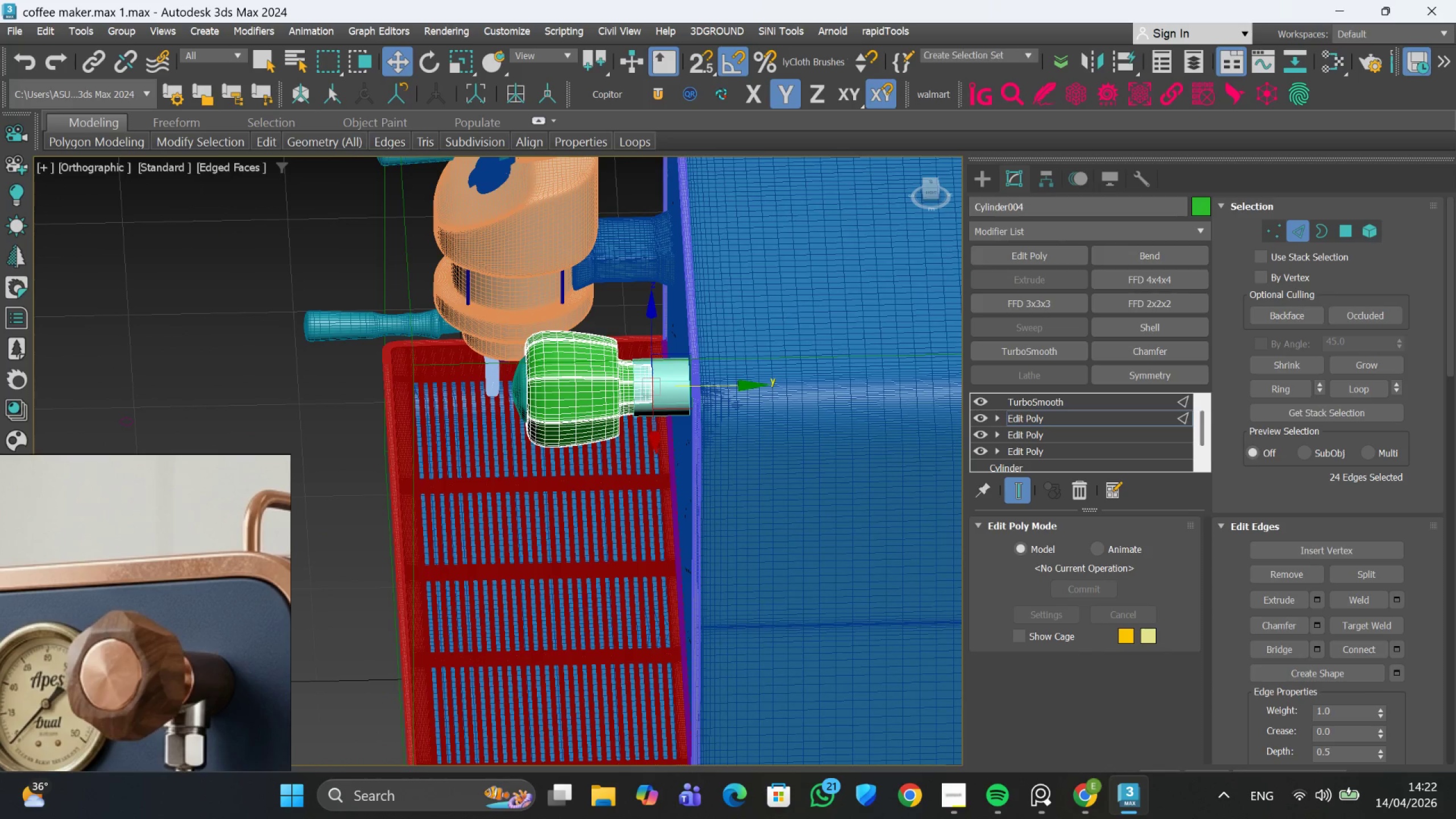 
hold_key(key=AltLeft, duration=1.16)
 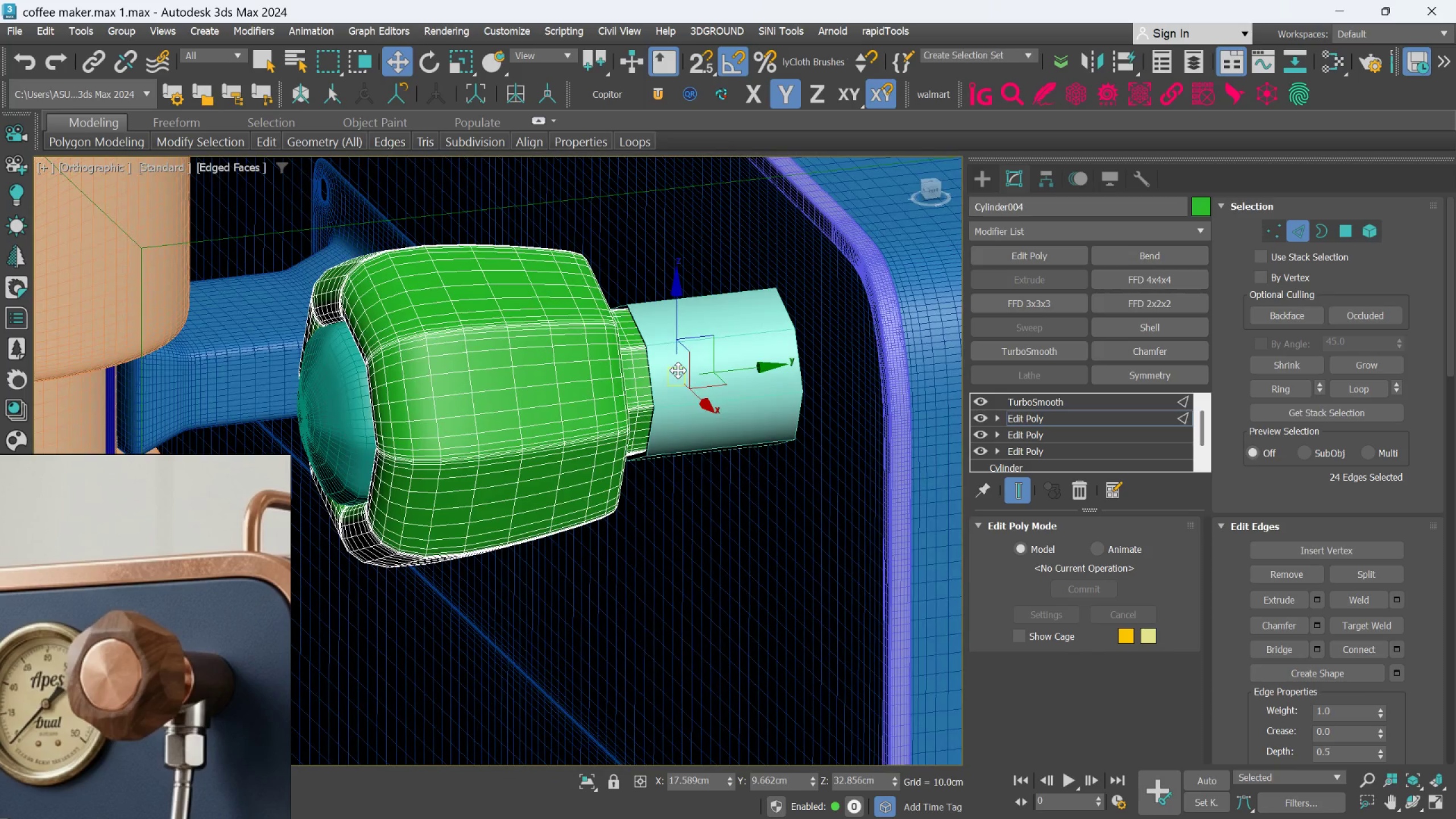 
scroll: coordinate [657, 387], scroll_direction: up, amount: 3.0
 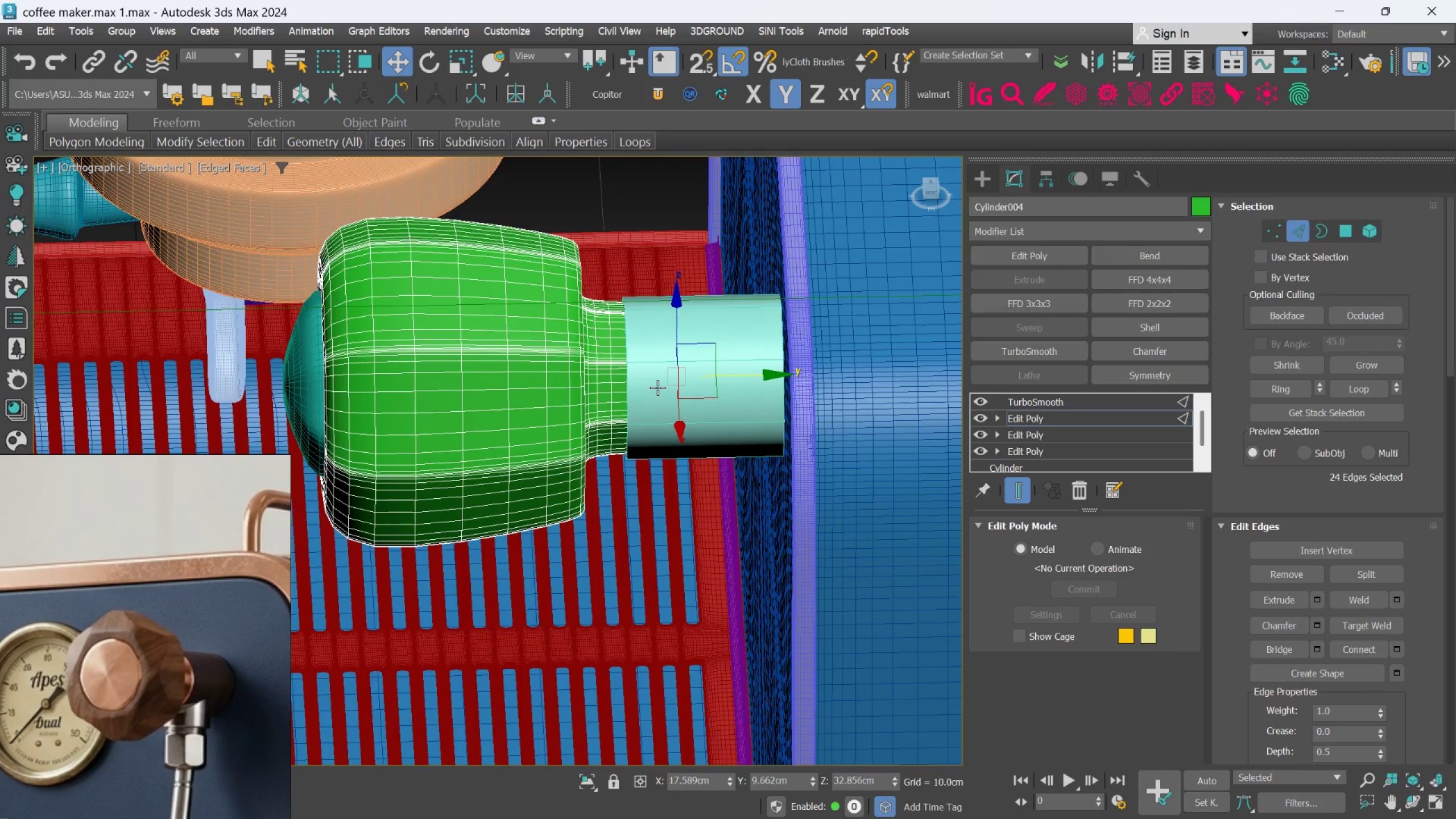 
key(Alt+AltLeft)
 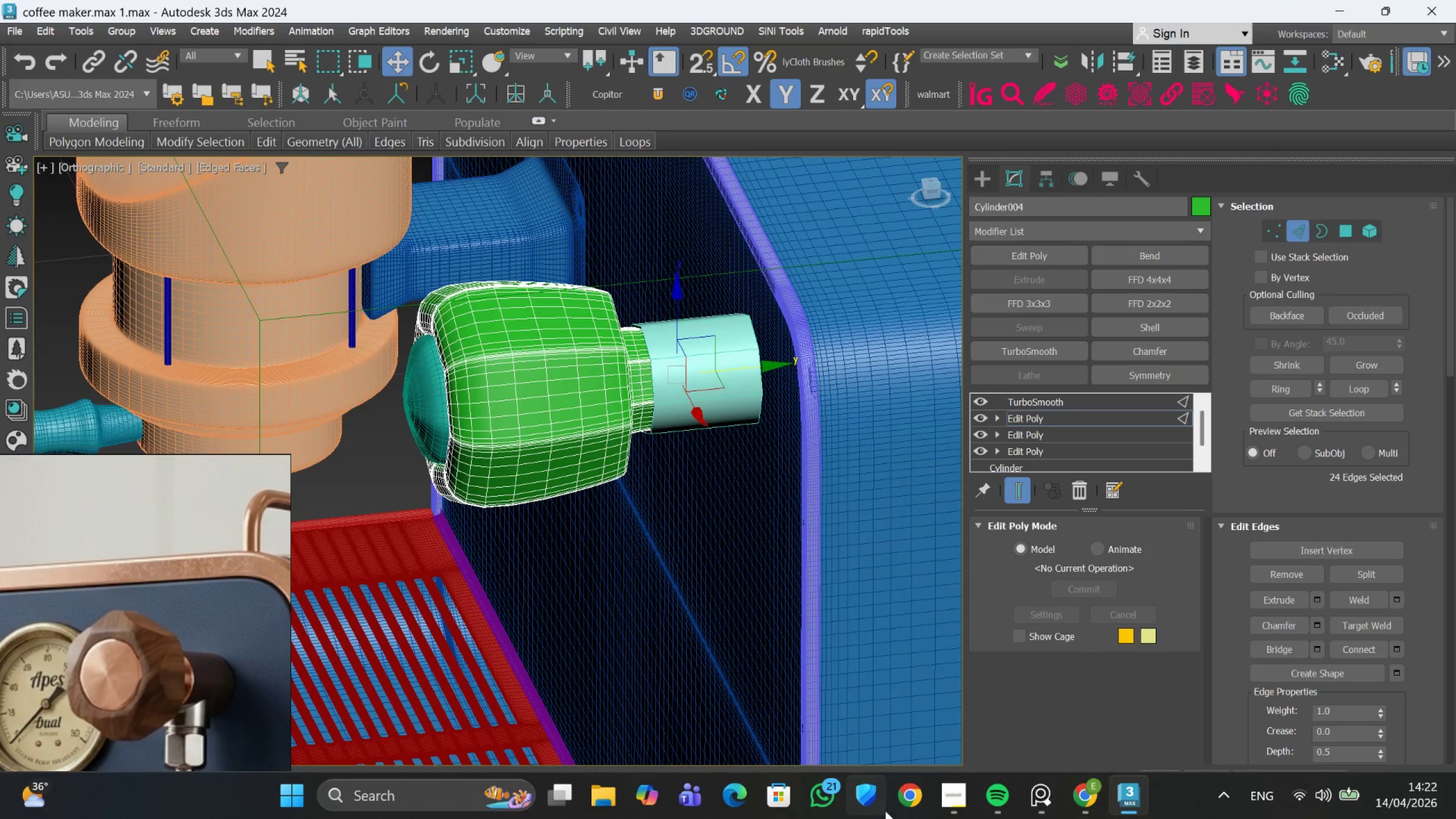 
scroll: coordinate [678, 371], scroll_direction: down, amount: 1.0
 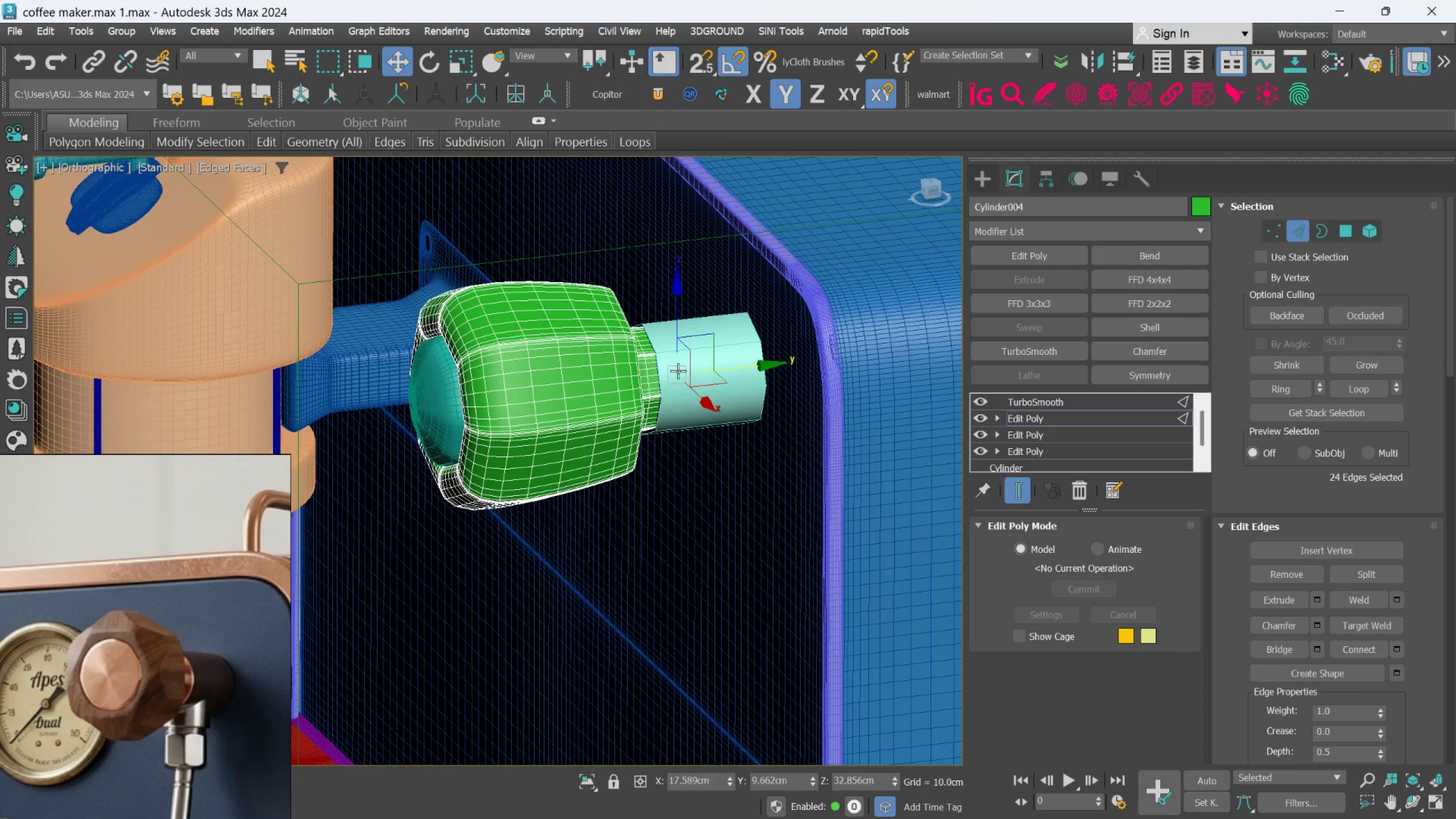 
hold_key(key=AltLeft, duration=0.43)
 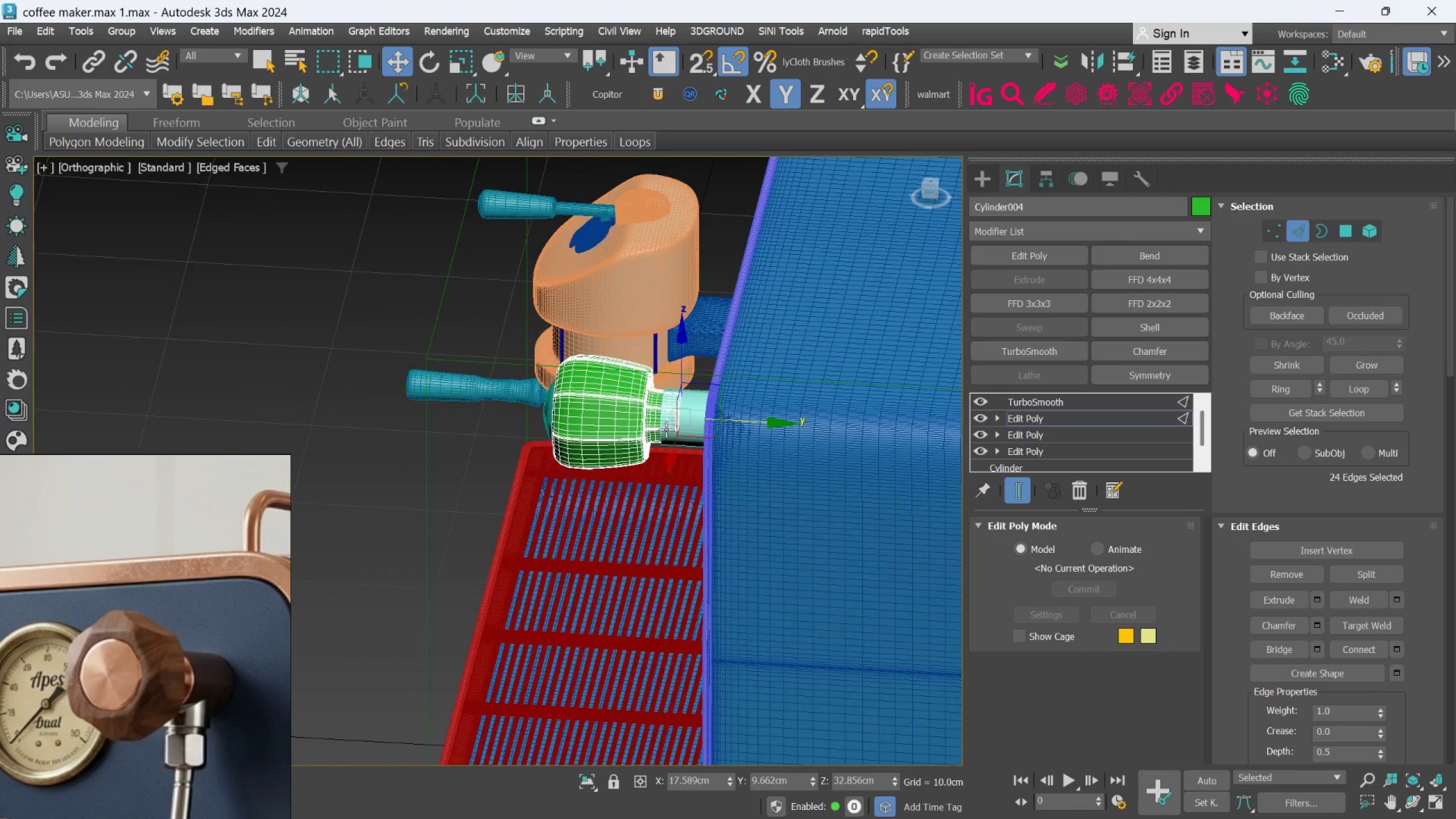 
scroll: coordinate [686, 460], scroll_direction: down, amount: 2.0
 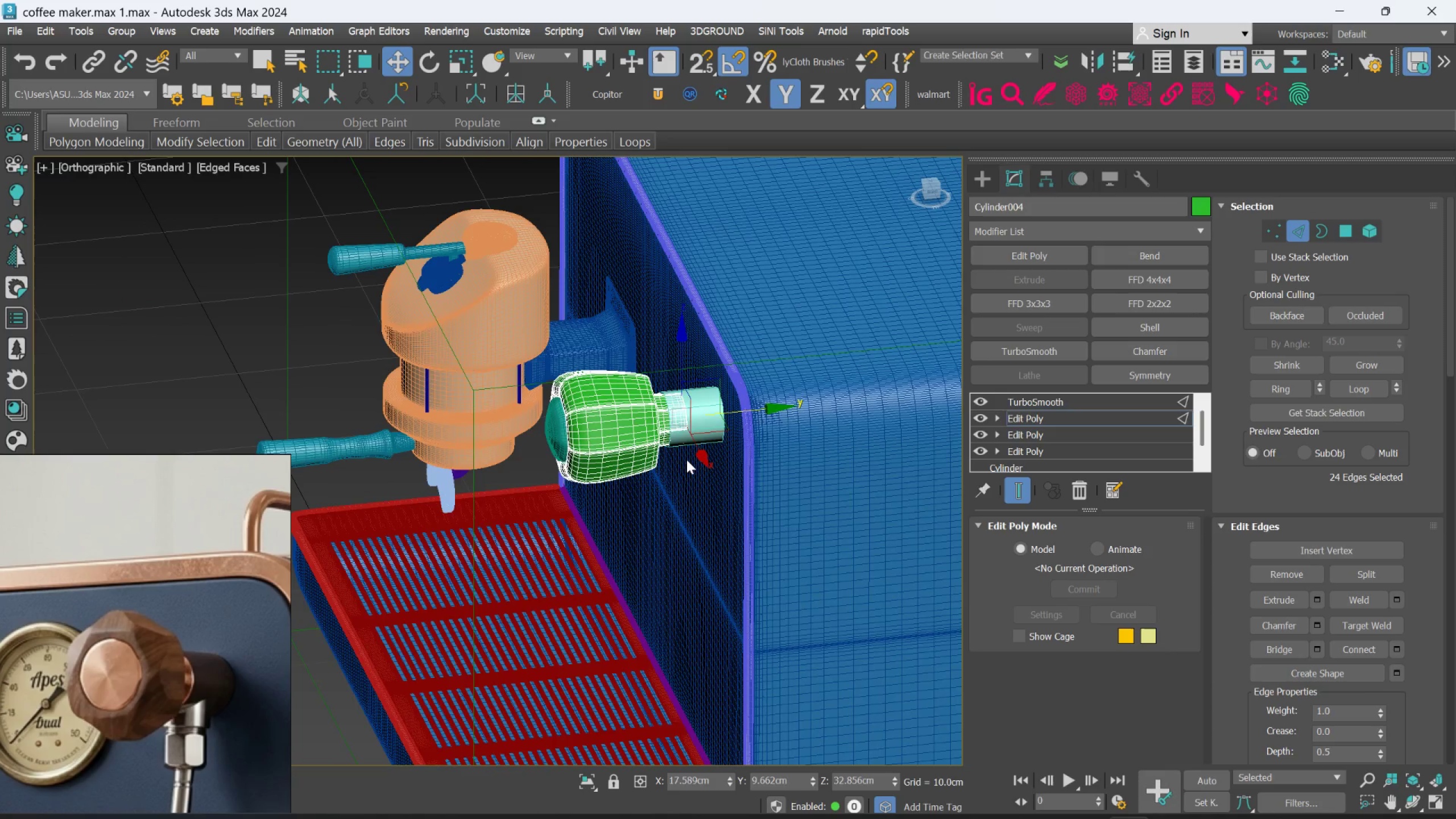 
hold_key(key=AltLeft, duration=0.82)
scroll: coordinate [671, 419], scroll_direction: up, amount: 4.0
 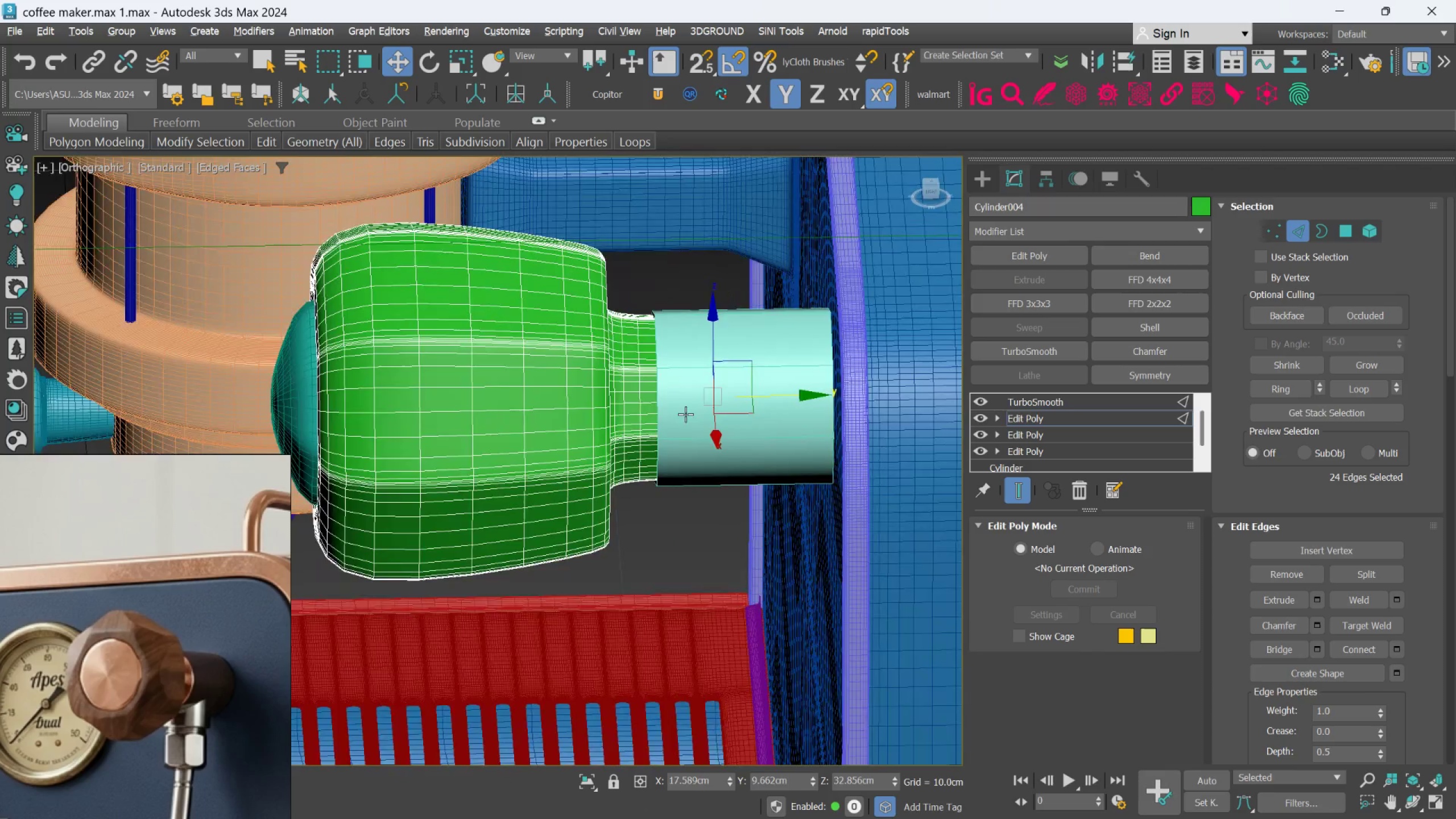 